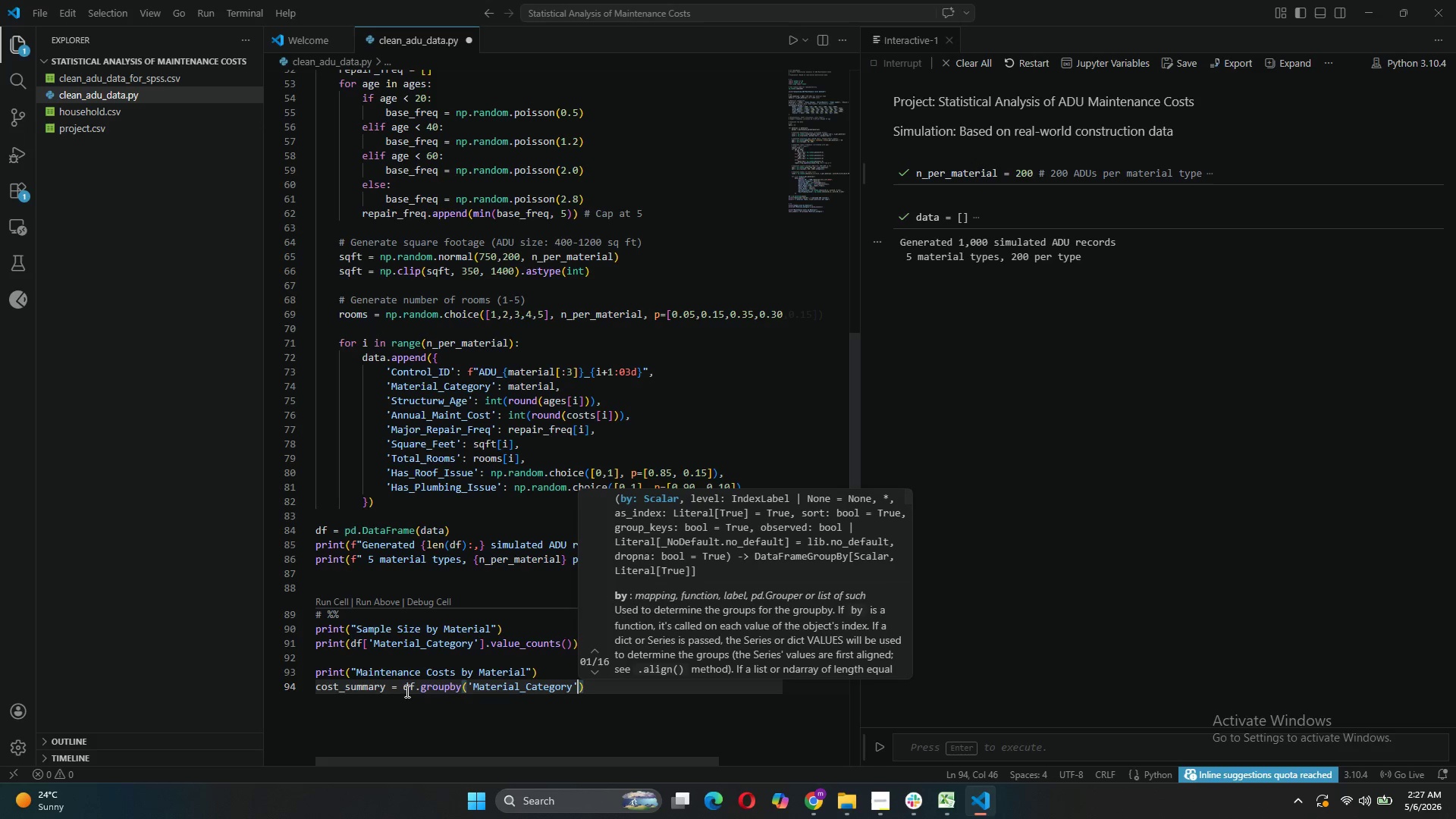 
key(ArrowRight)
 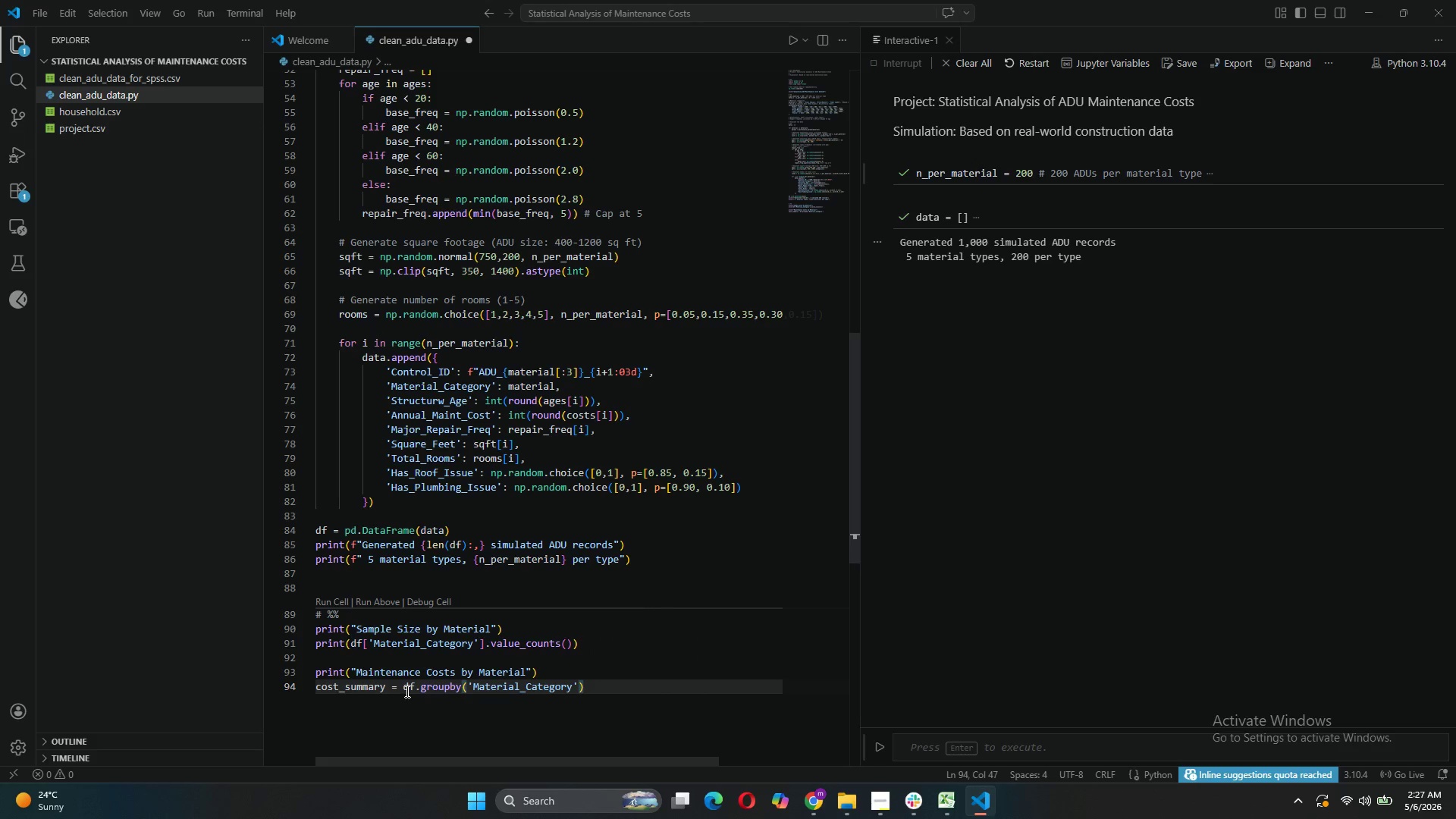 
type(['Annuak)
key(Backspace)
type(l_Maint_Cost)
 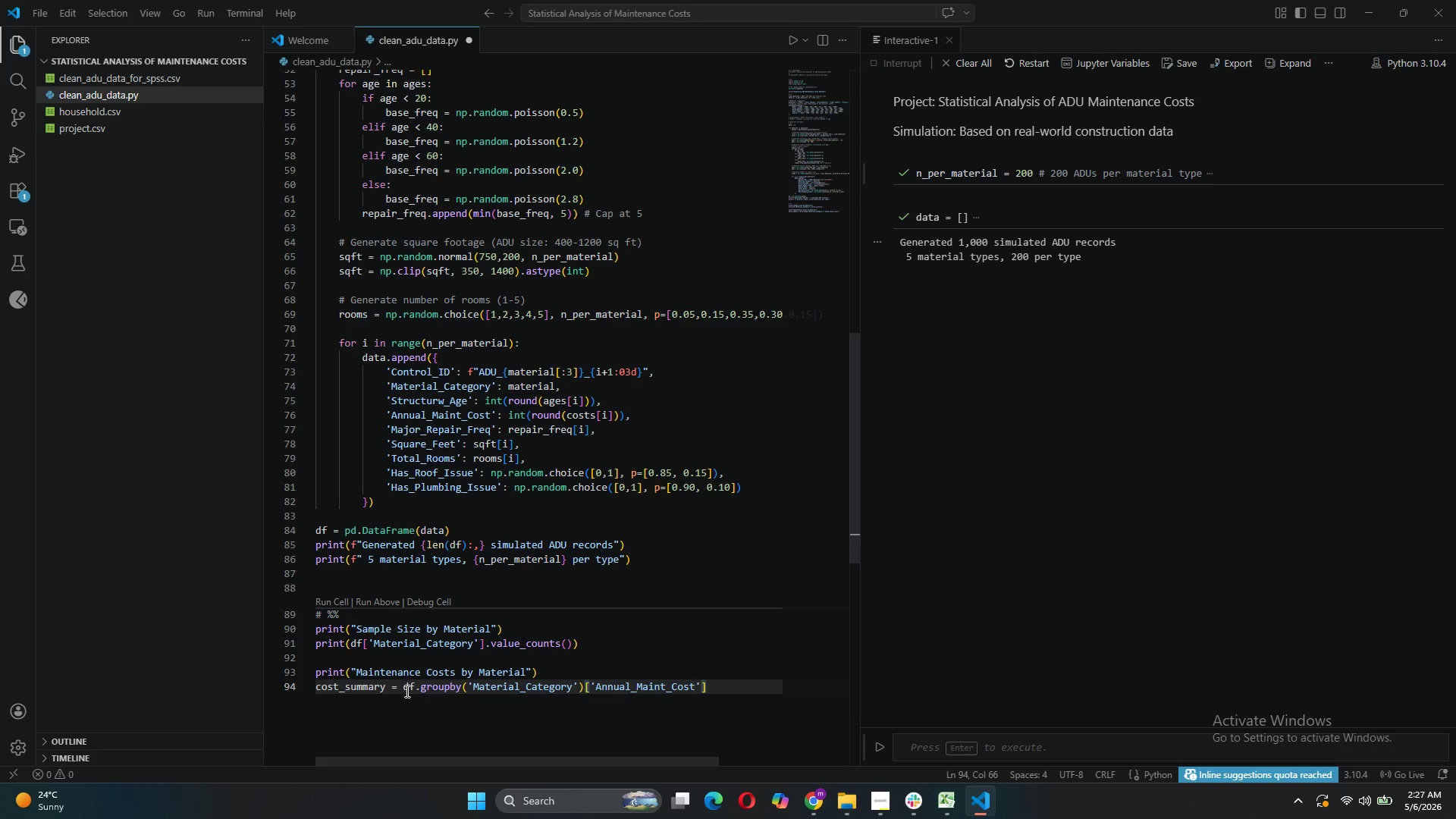 
key(ArrowRight)
 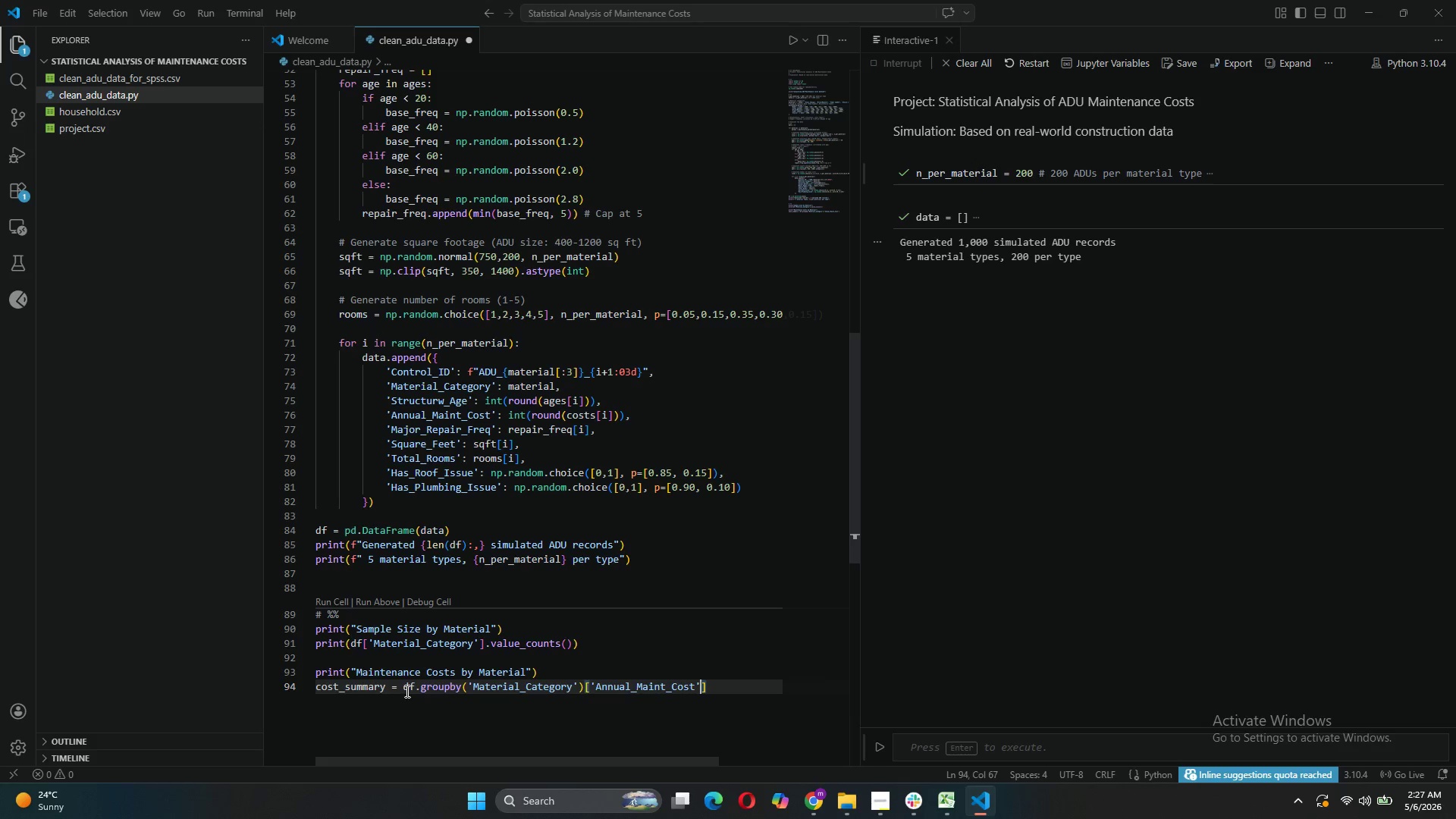 
key(ArrowRight)
 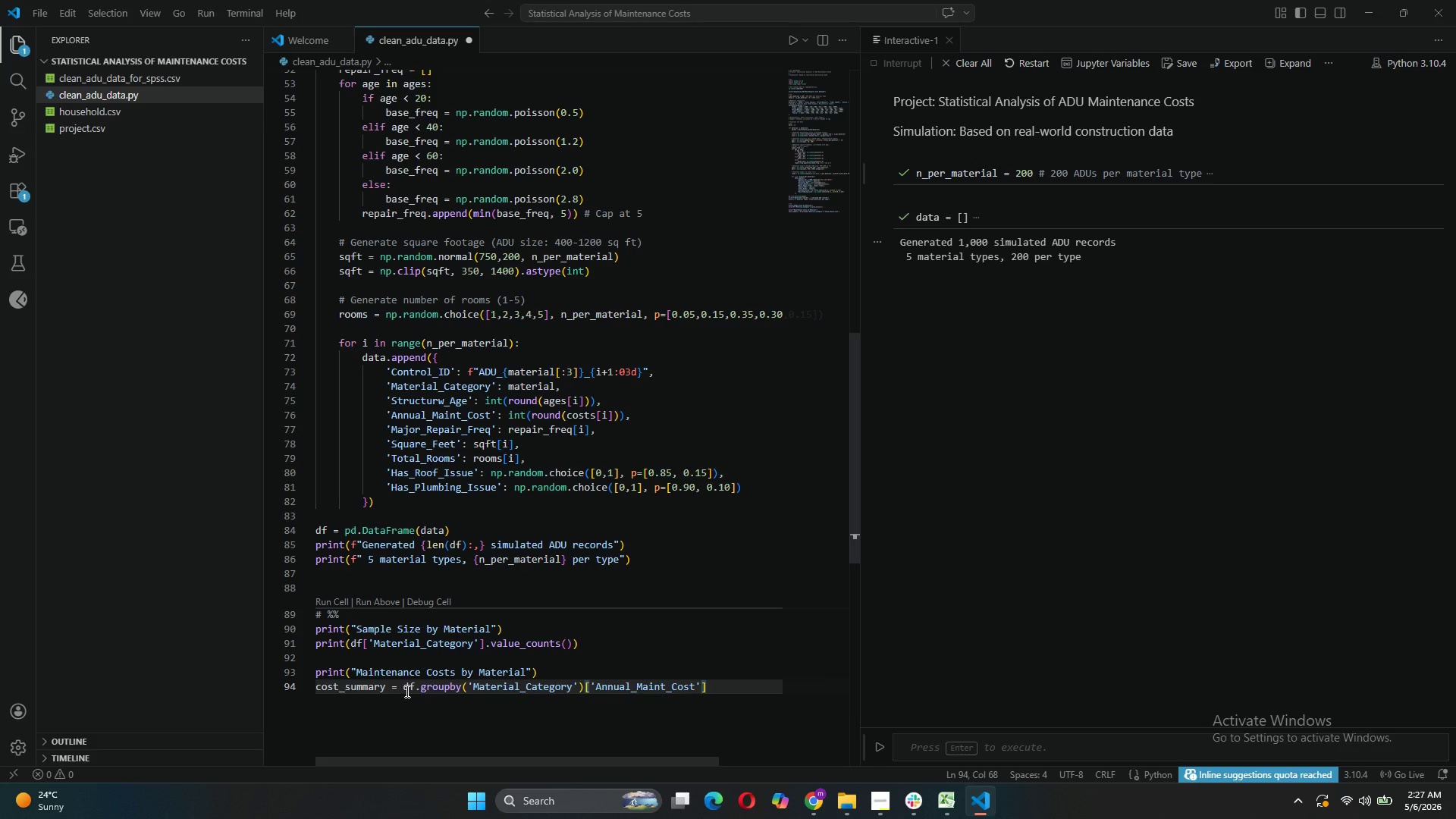 
type(.agg)
 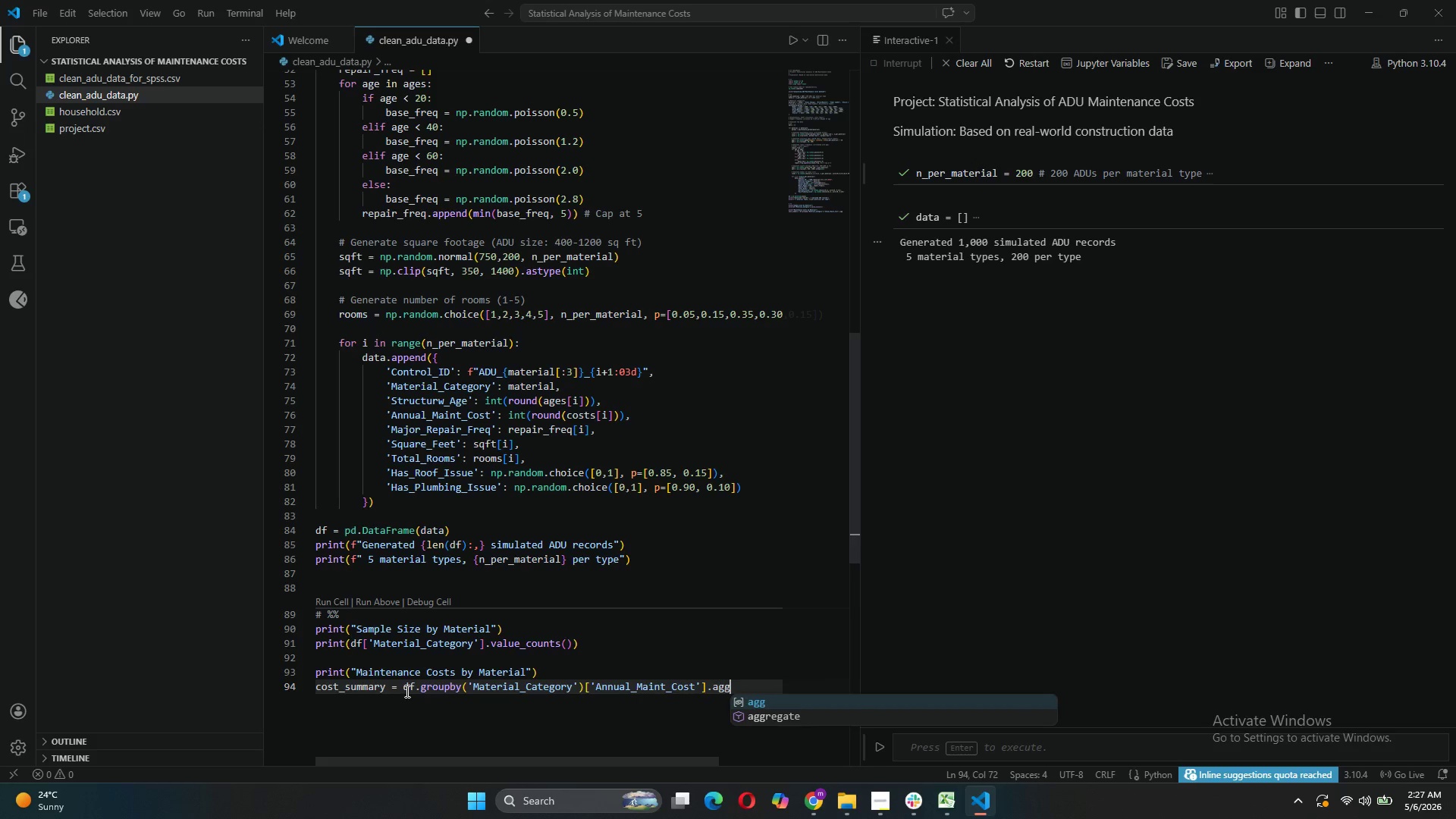 
wait(5.53)
 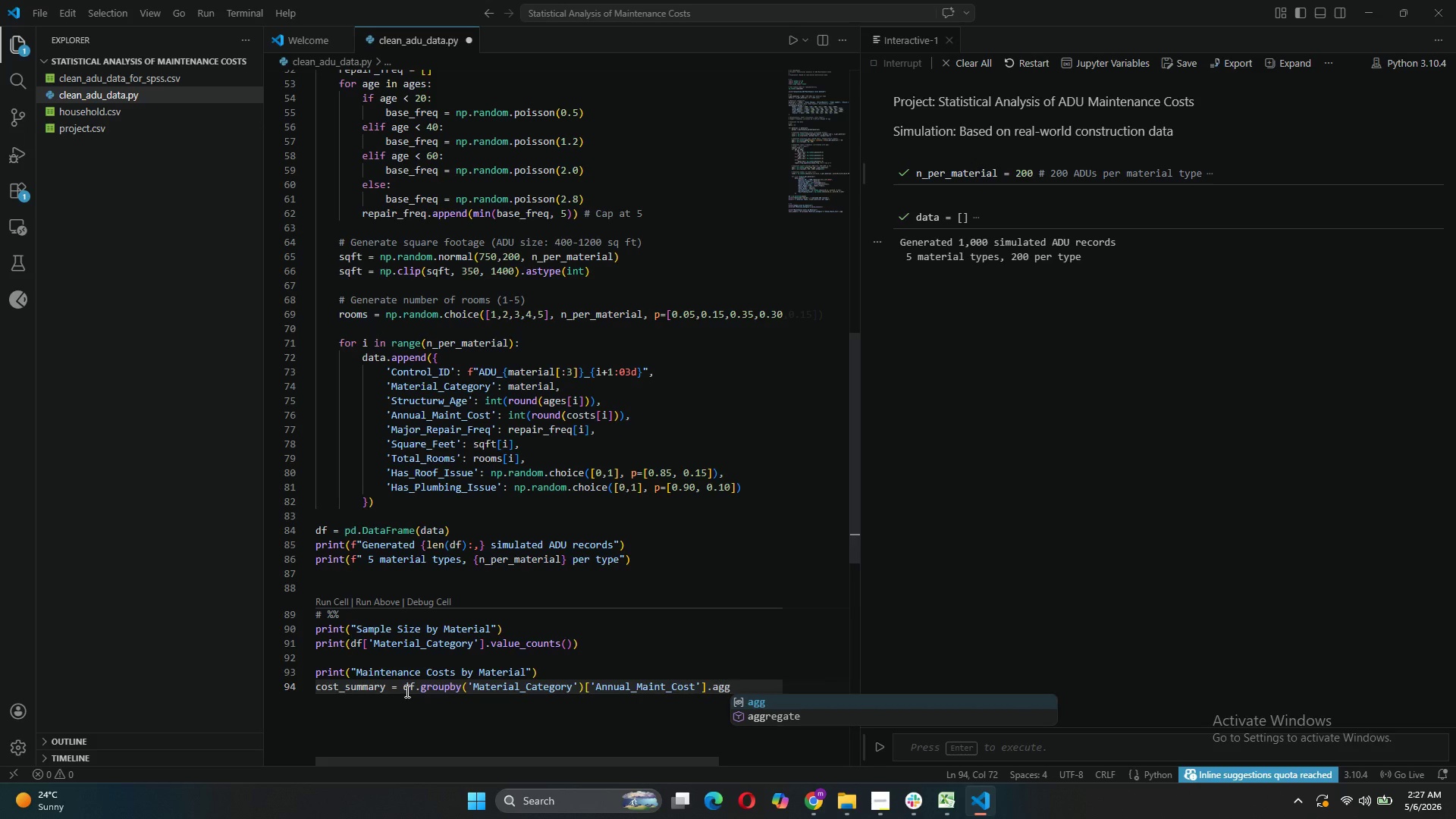 
type((['mean)
 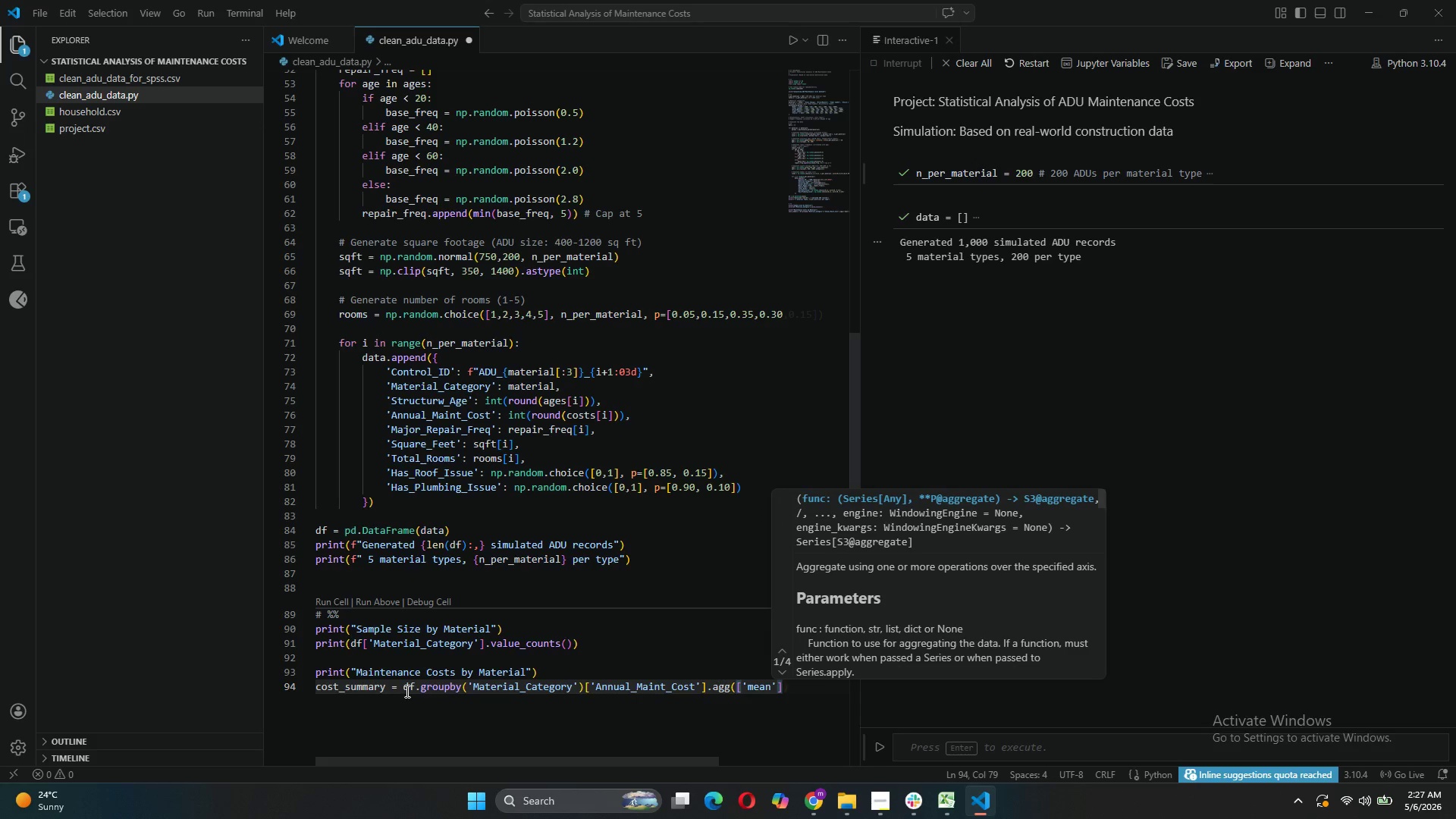 
key(ArrowRight)
 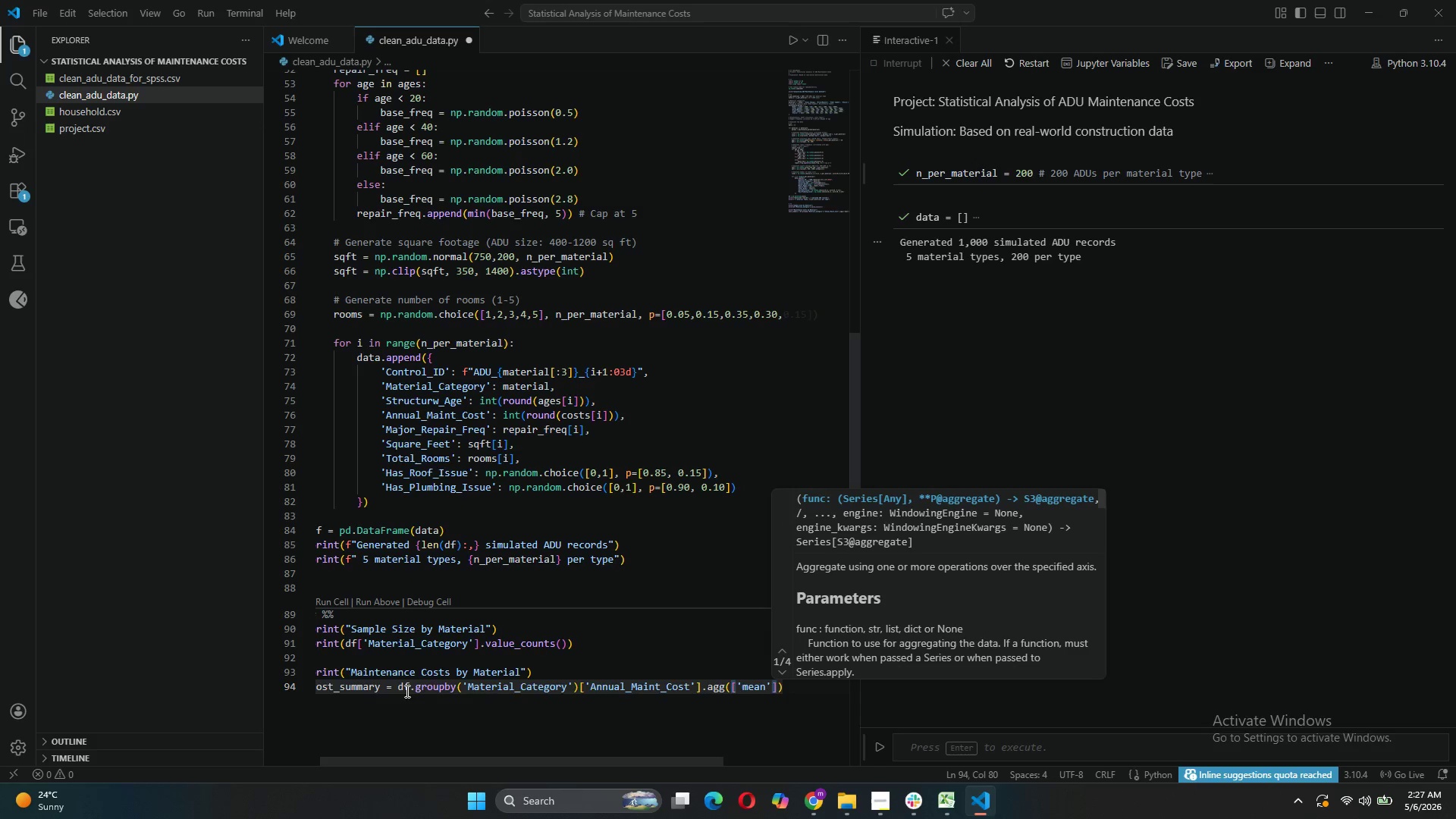 
type(, 'median)
 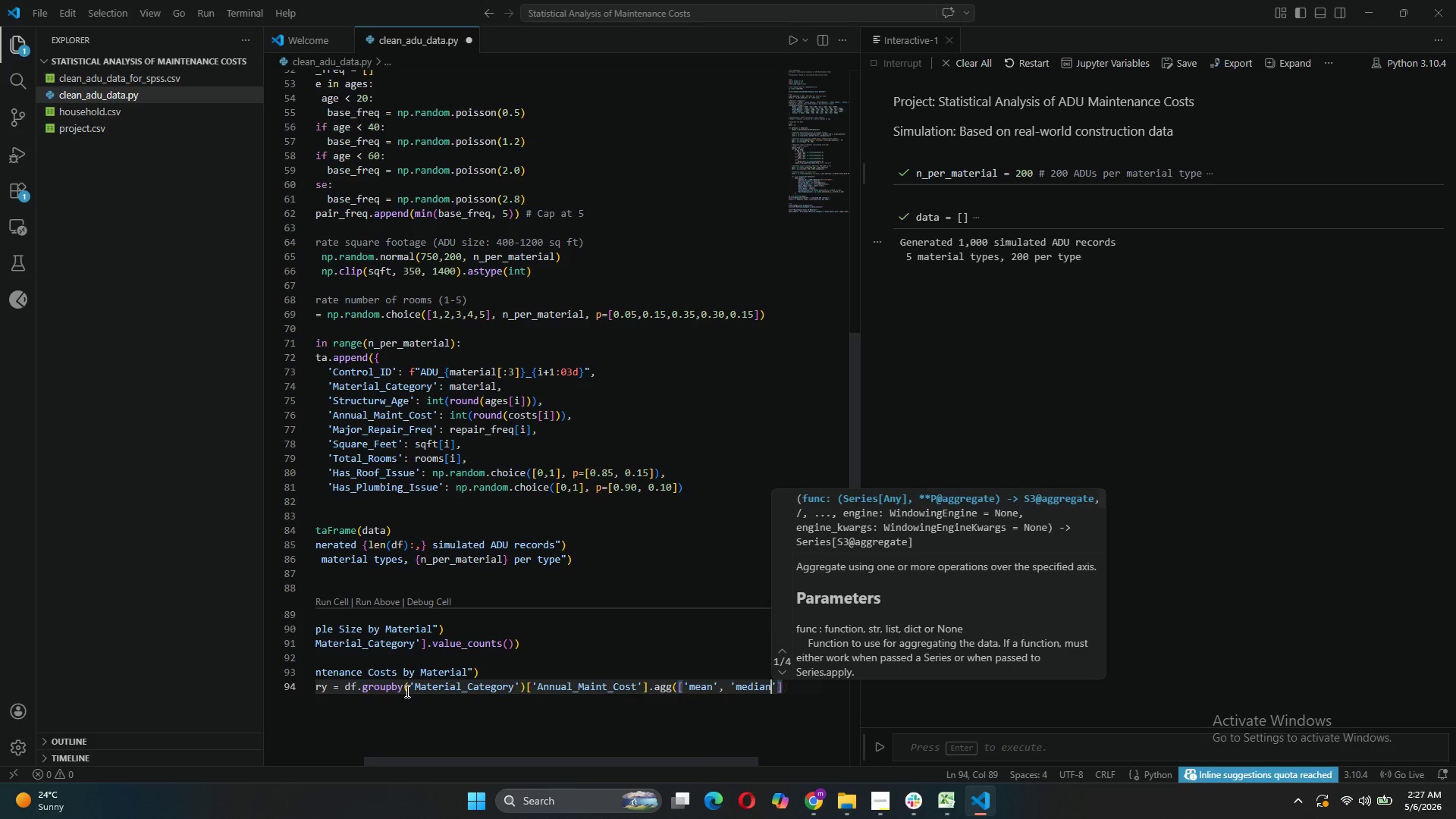 
key(ArrowRight)
 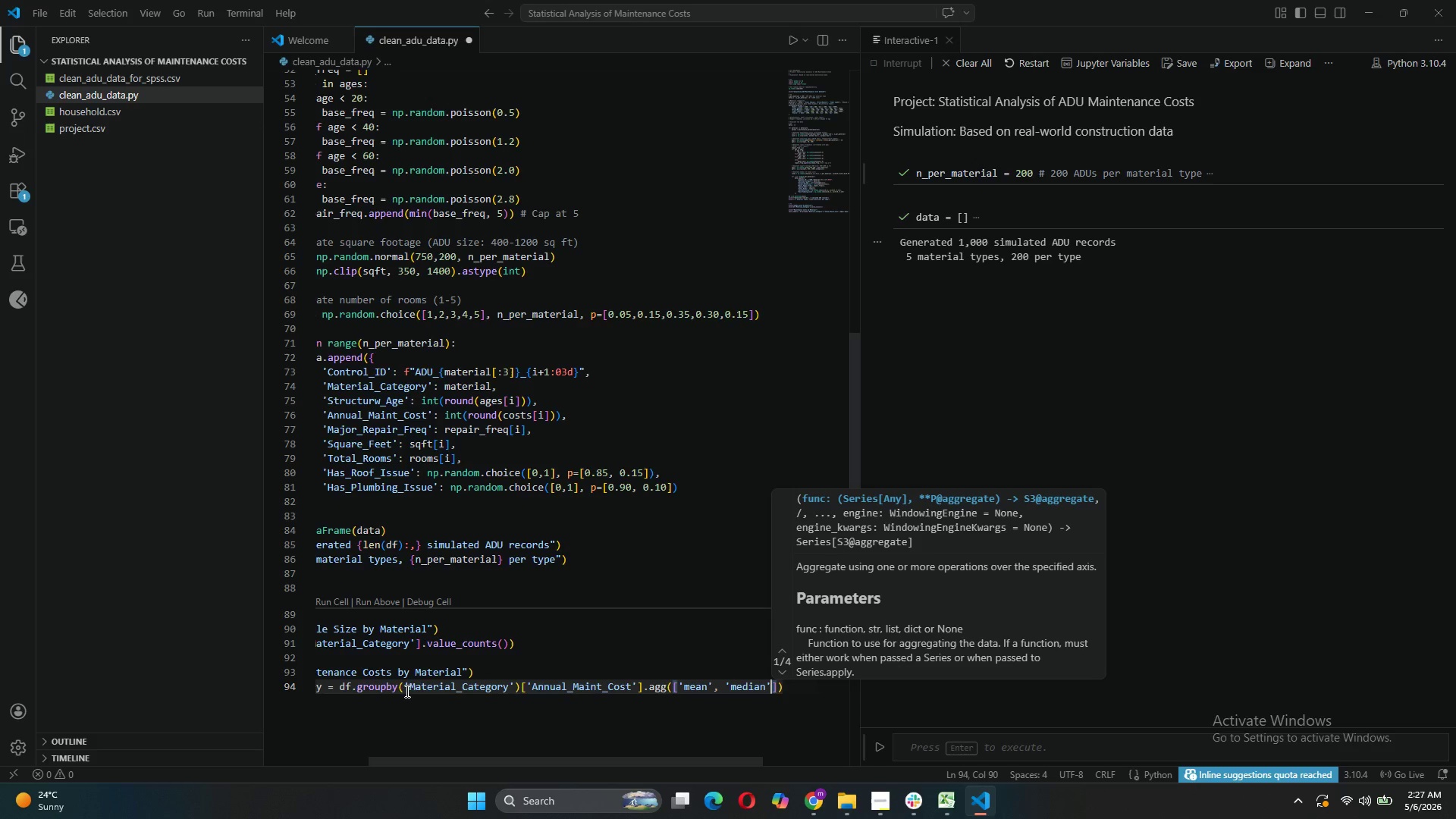 
type(, 'std)
 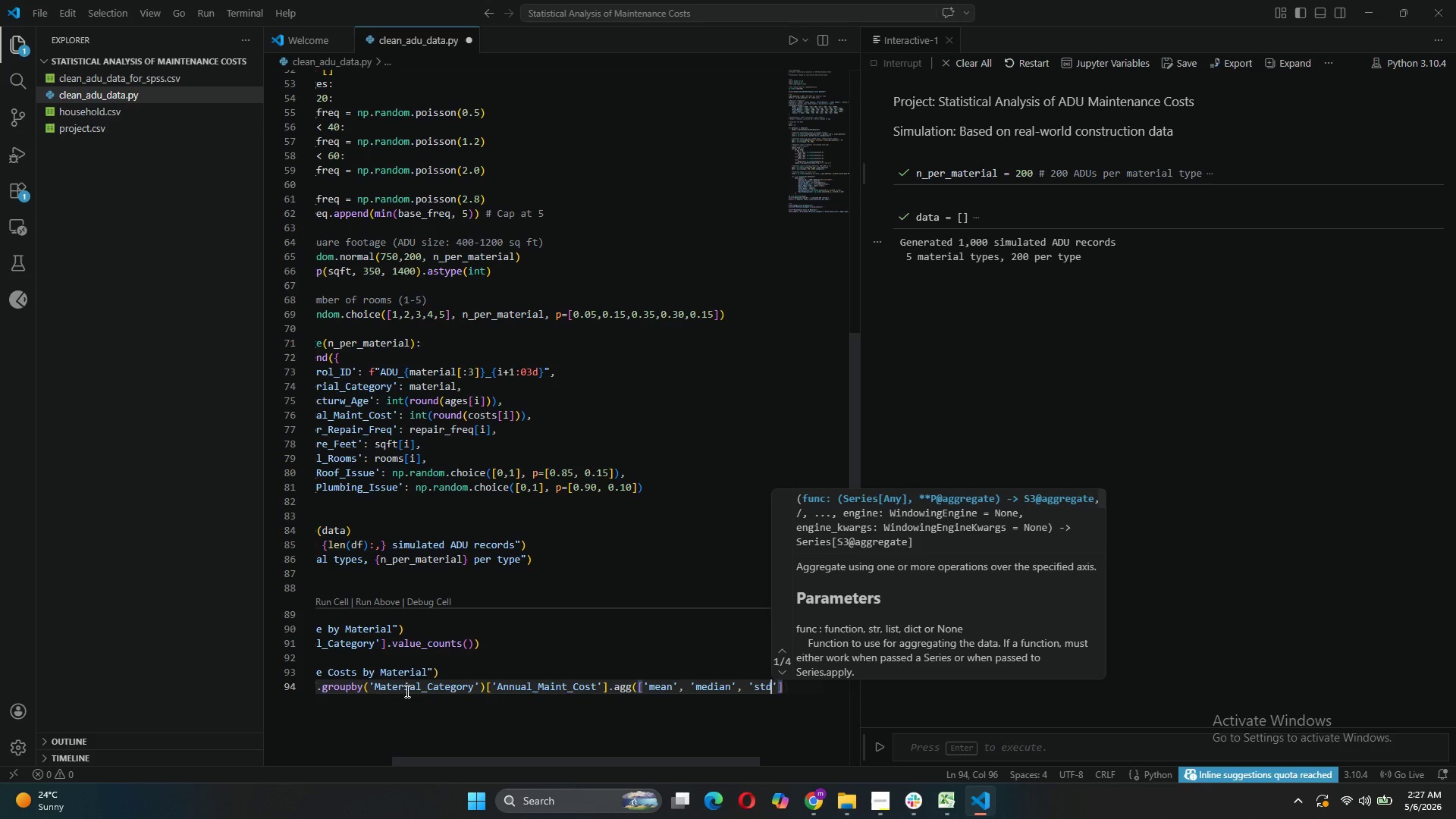 
key(ArrowRight)
 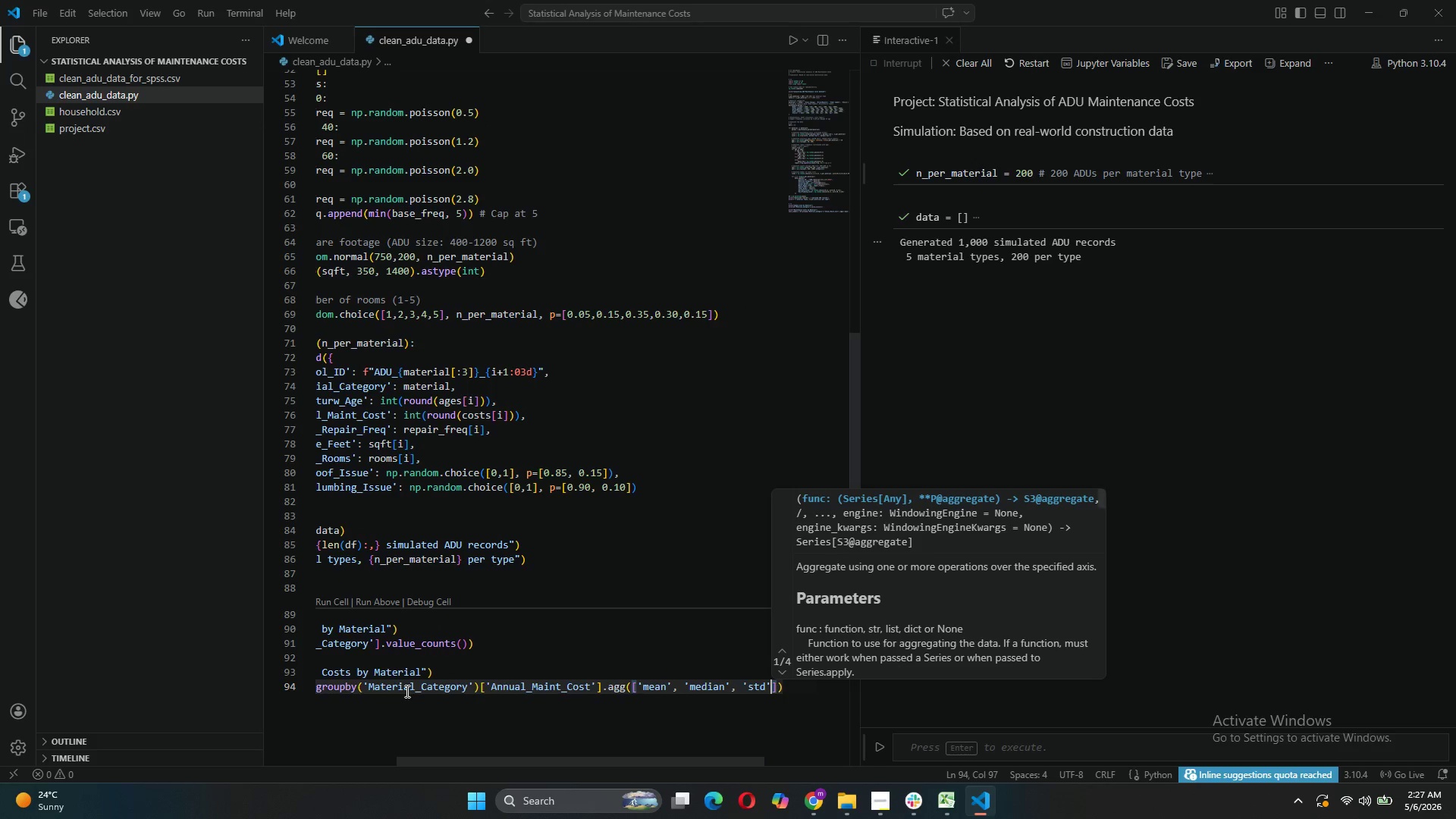 
type(, 'min)
 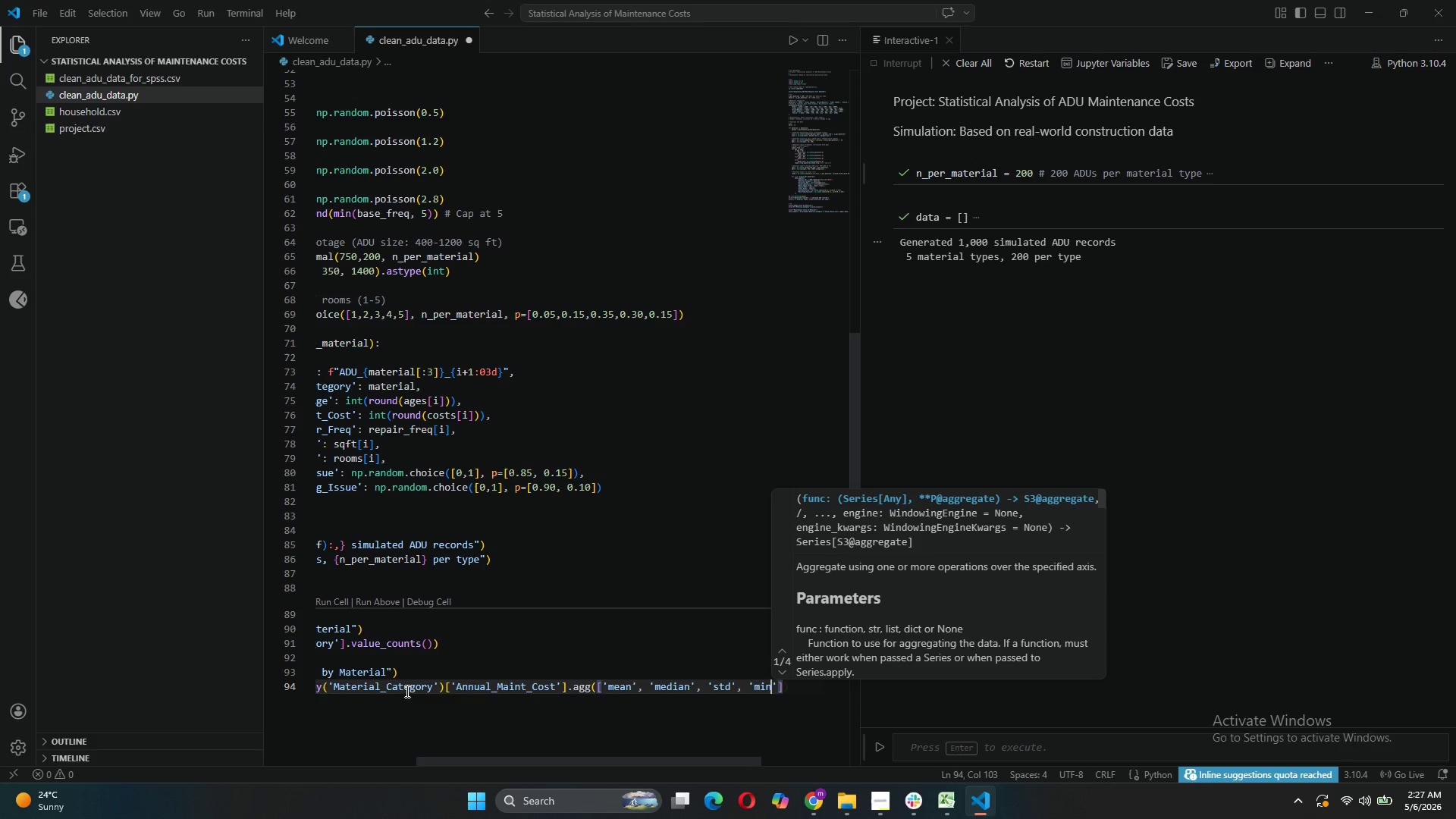 
key(ArrowRight)
 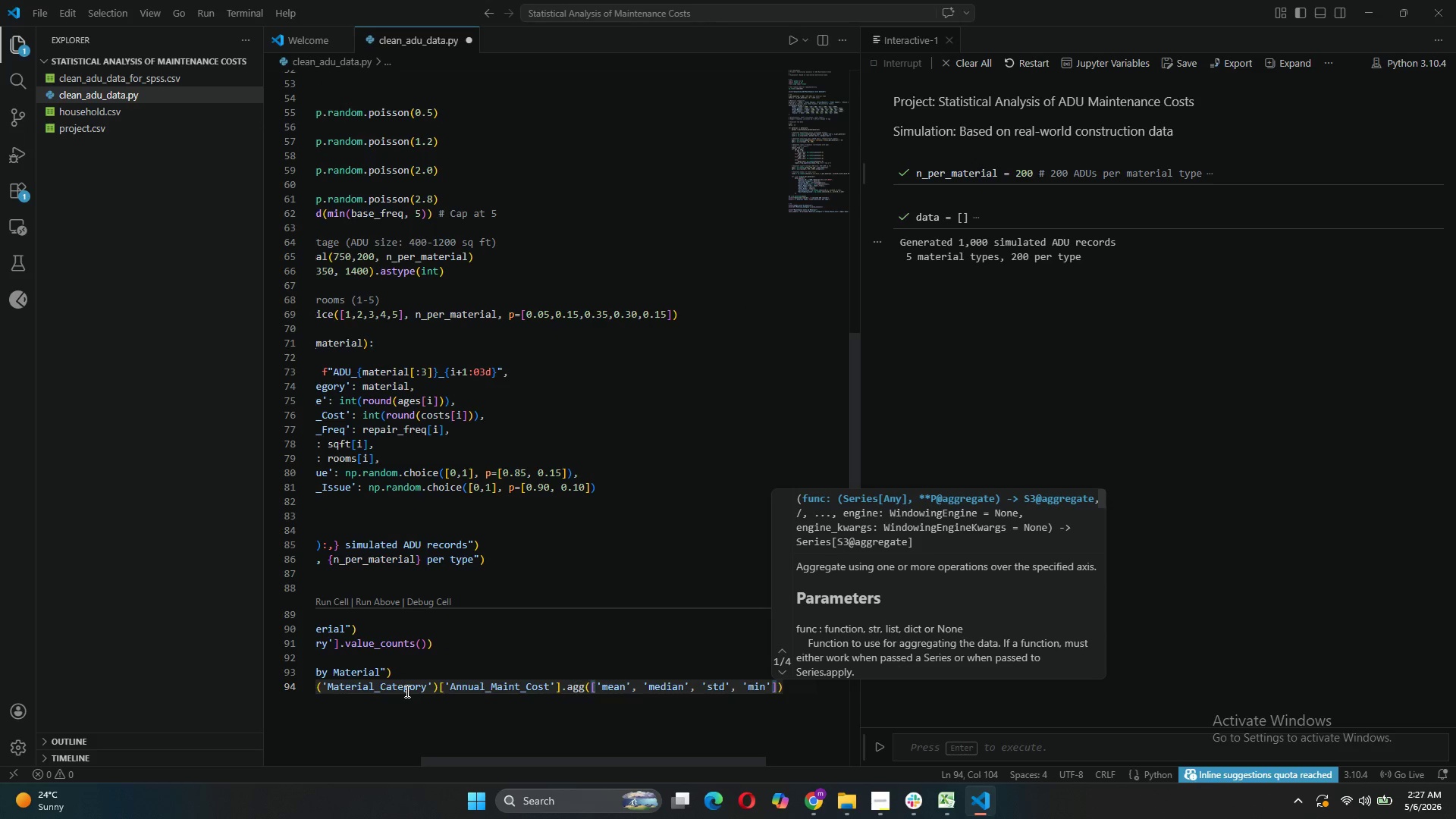 
type(, 'max)
 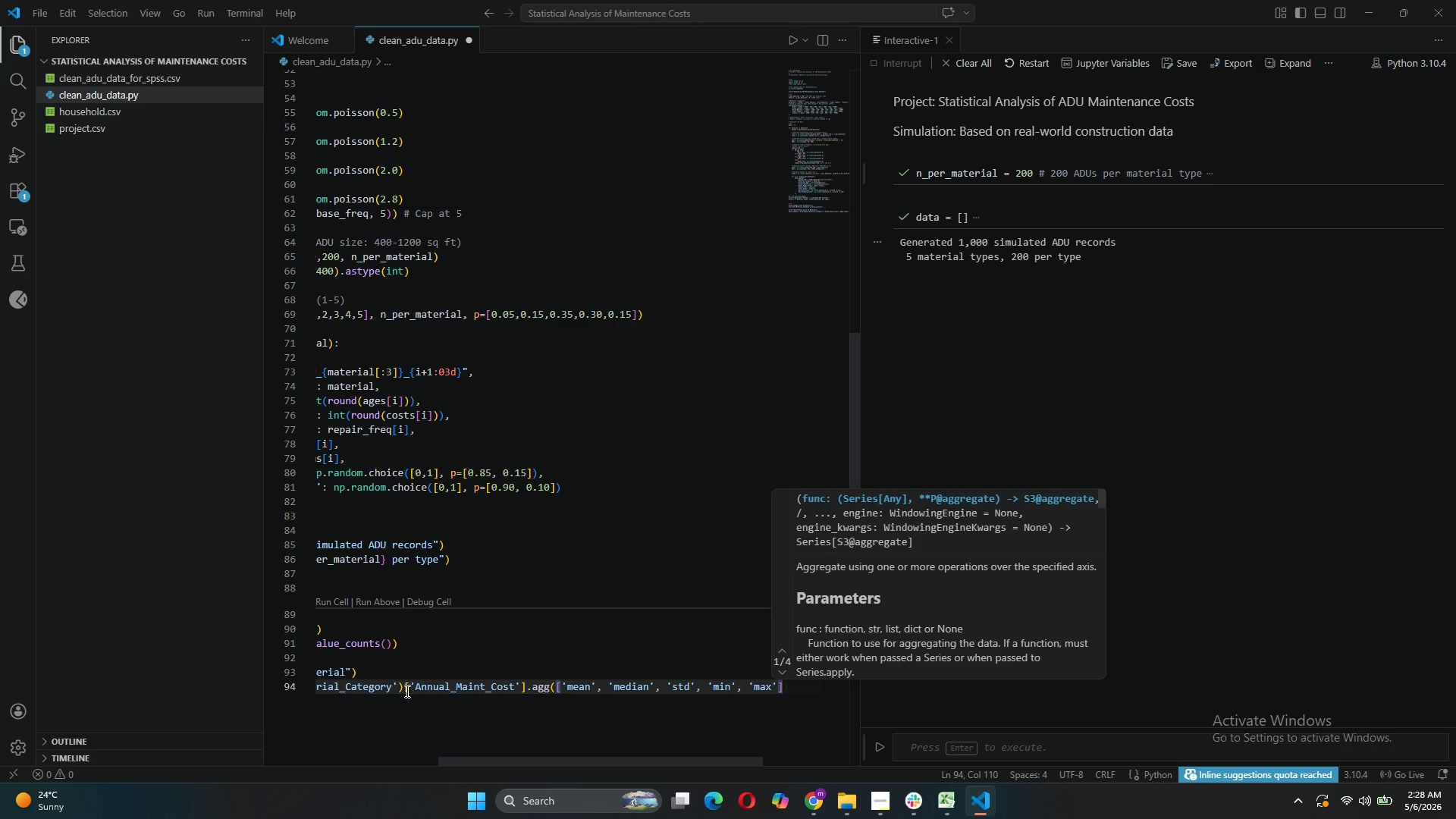 
key(ArrowRight)
 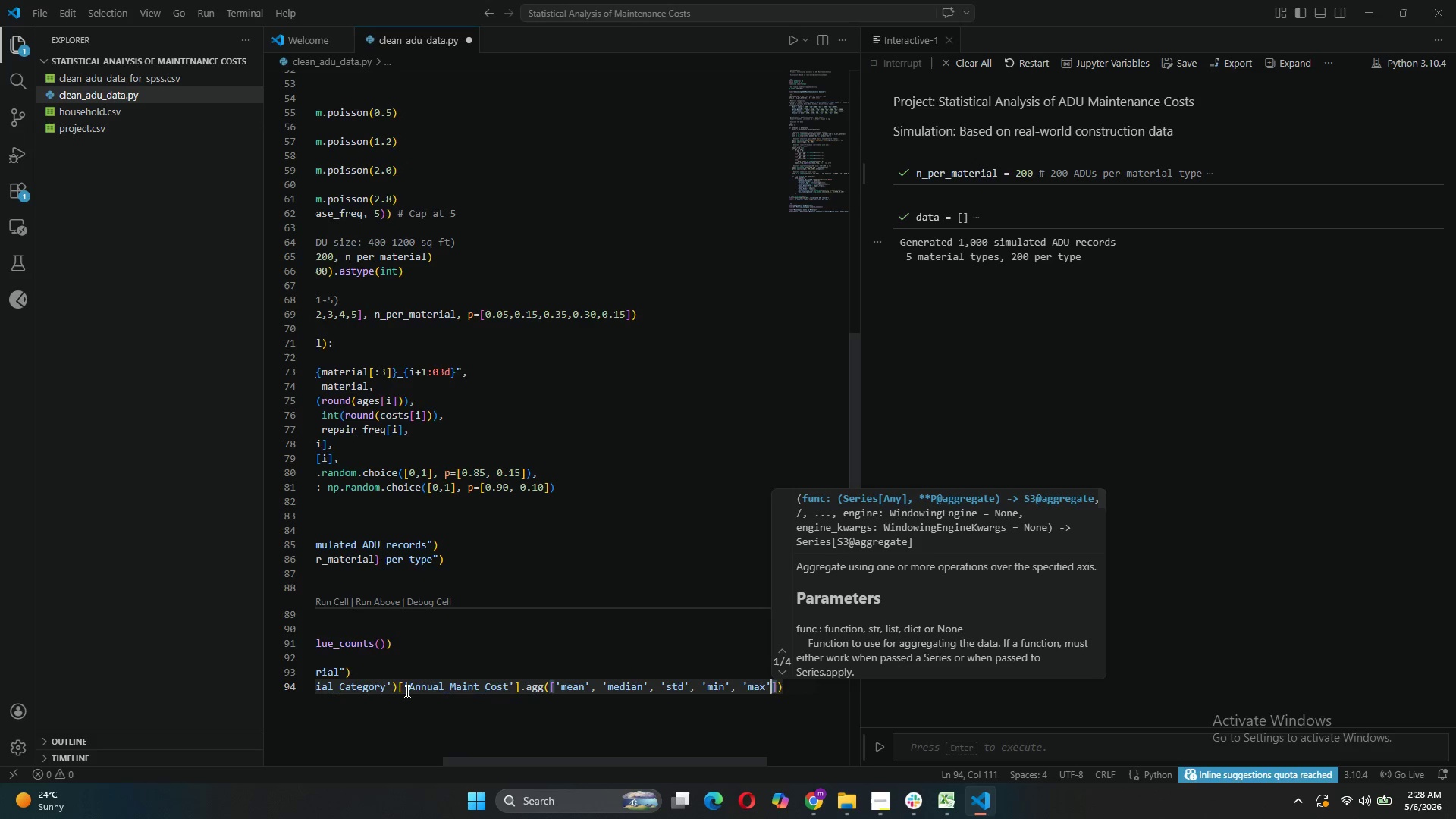 
key(ArrowRight)
 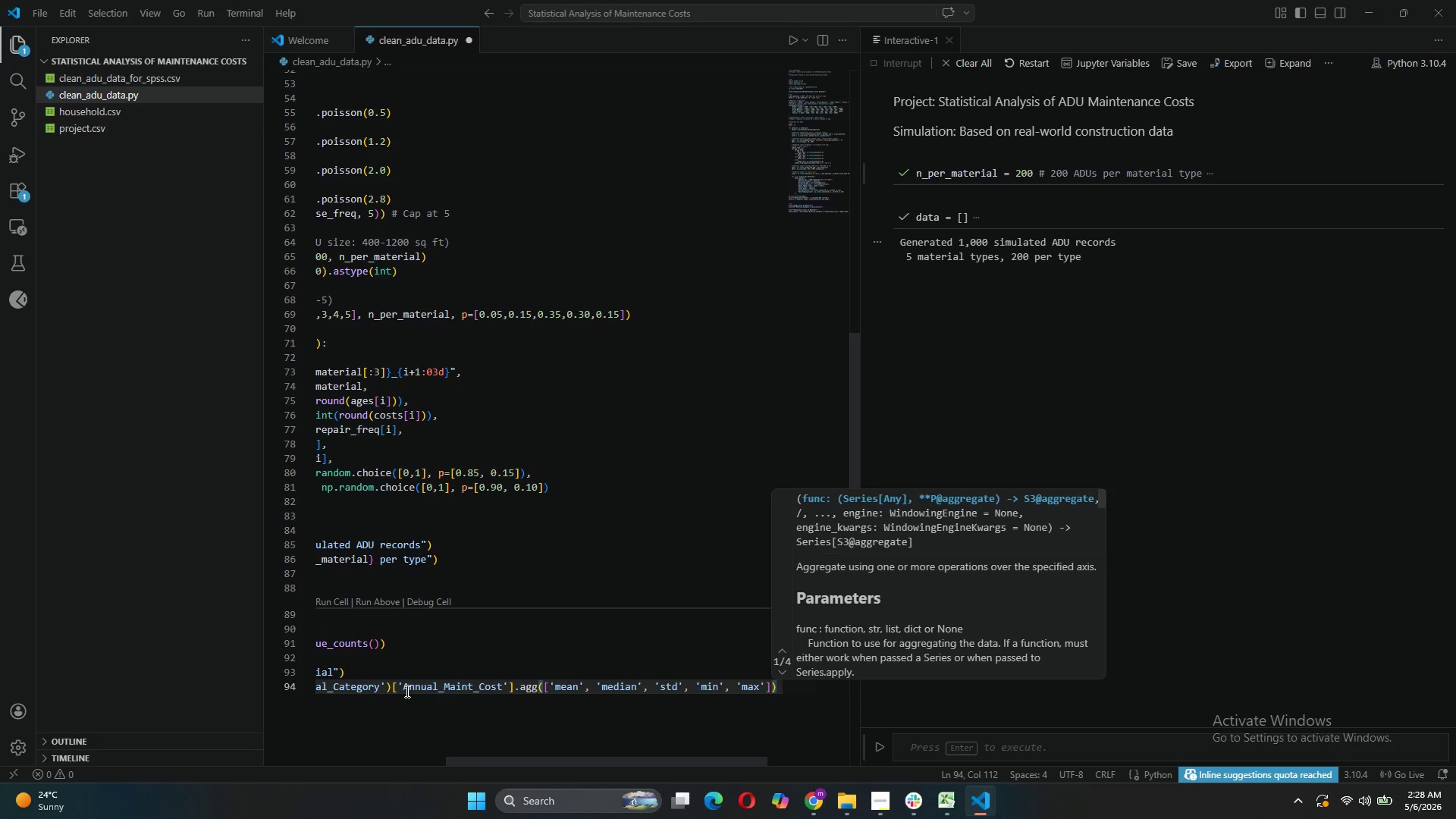 
key(ArrowRight)
 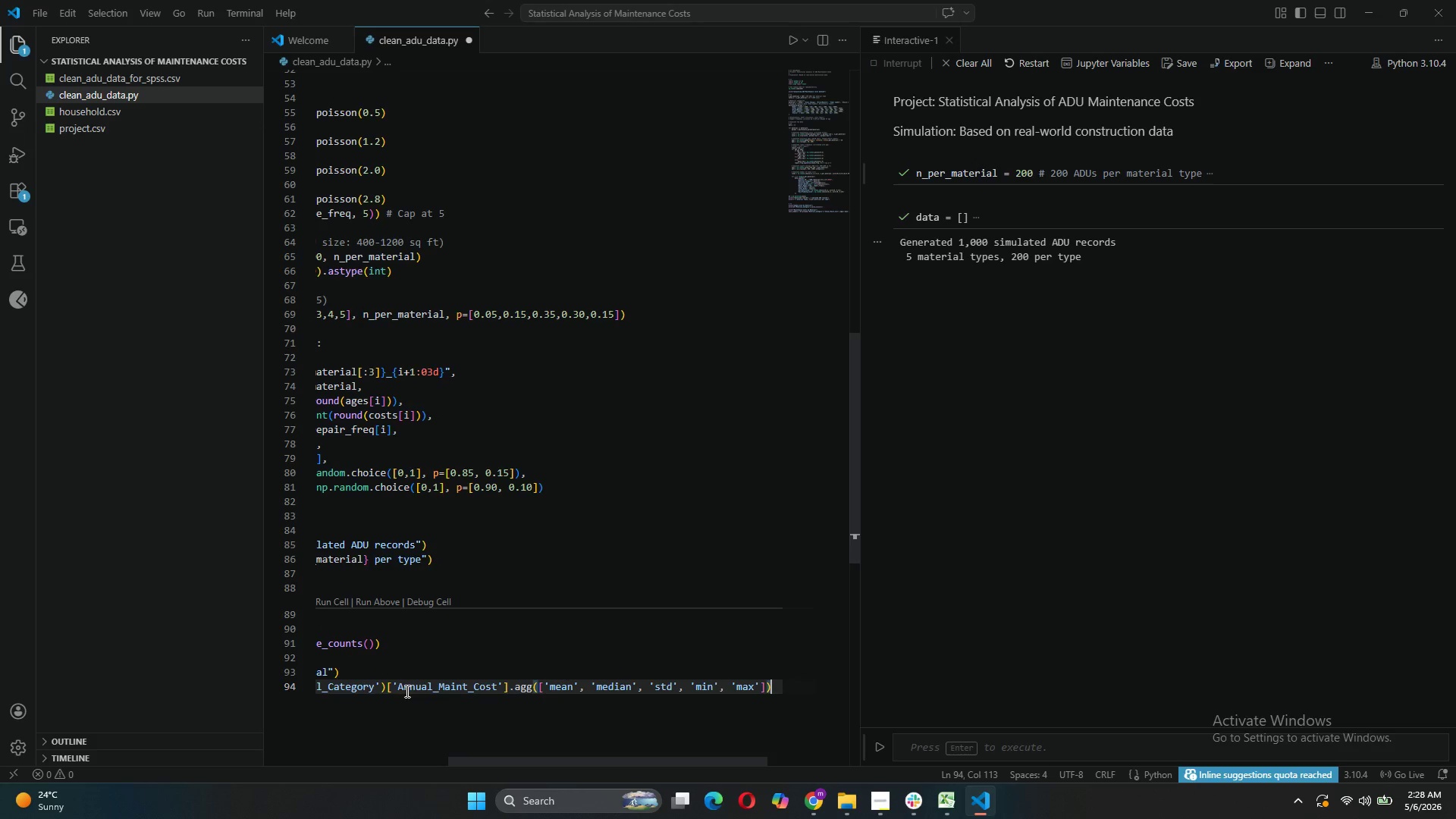 
key(Enter)
 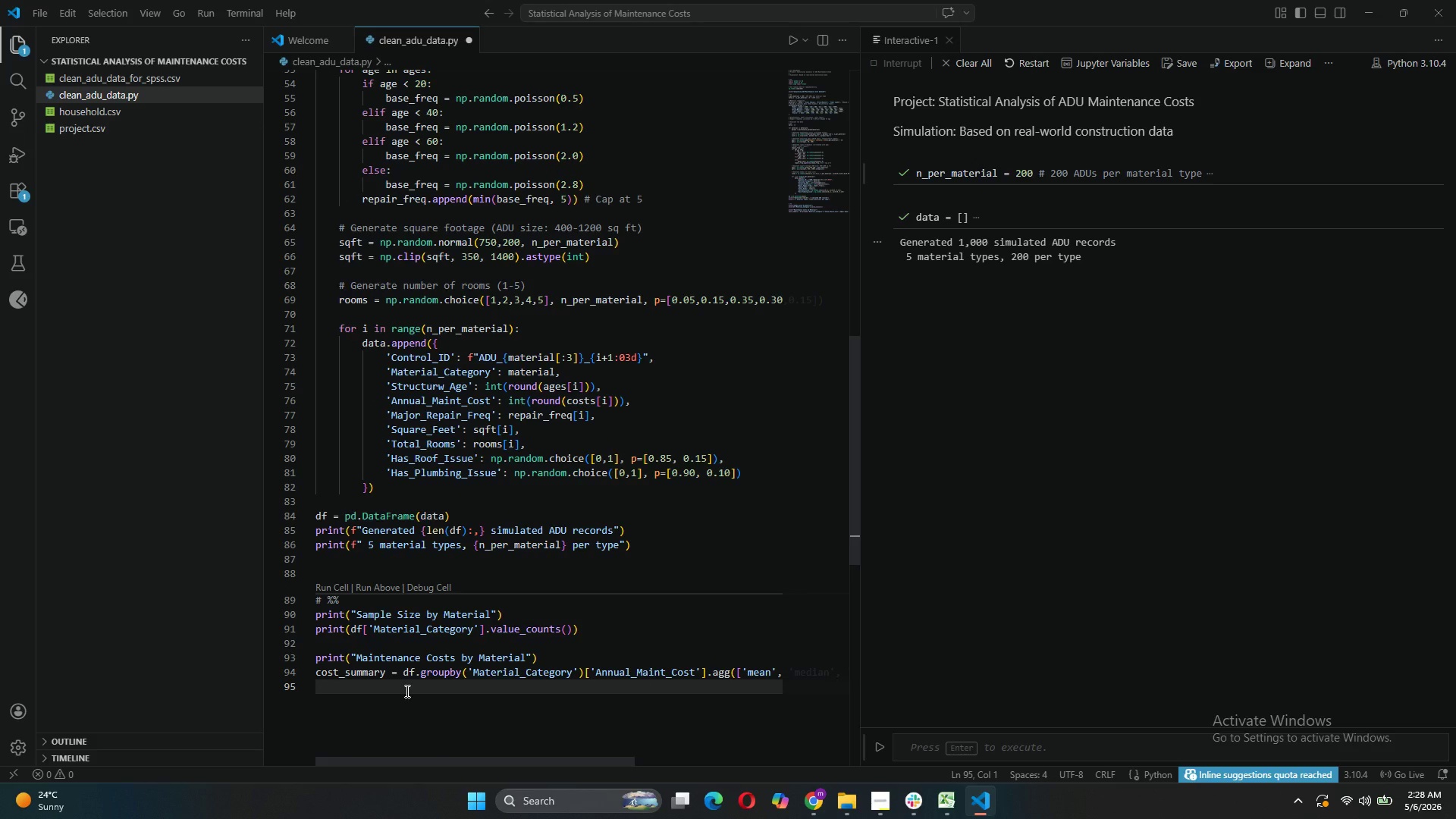 
wait(6.41)
 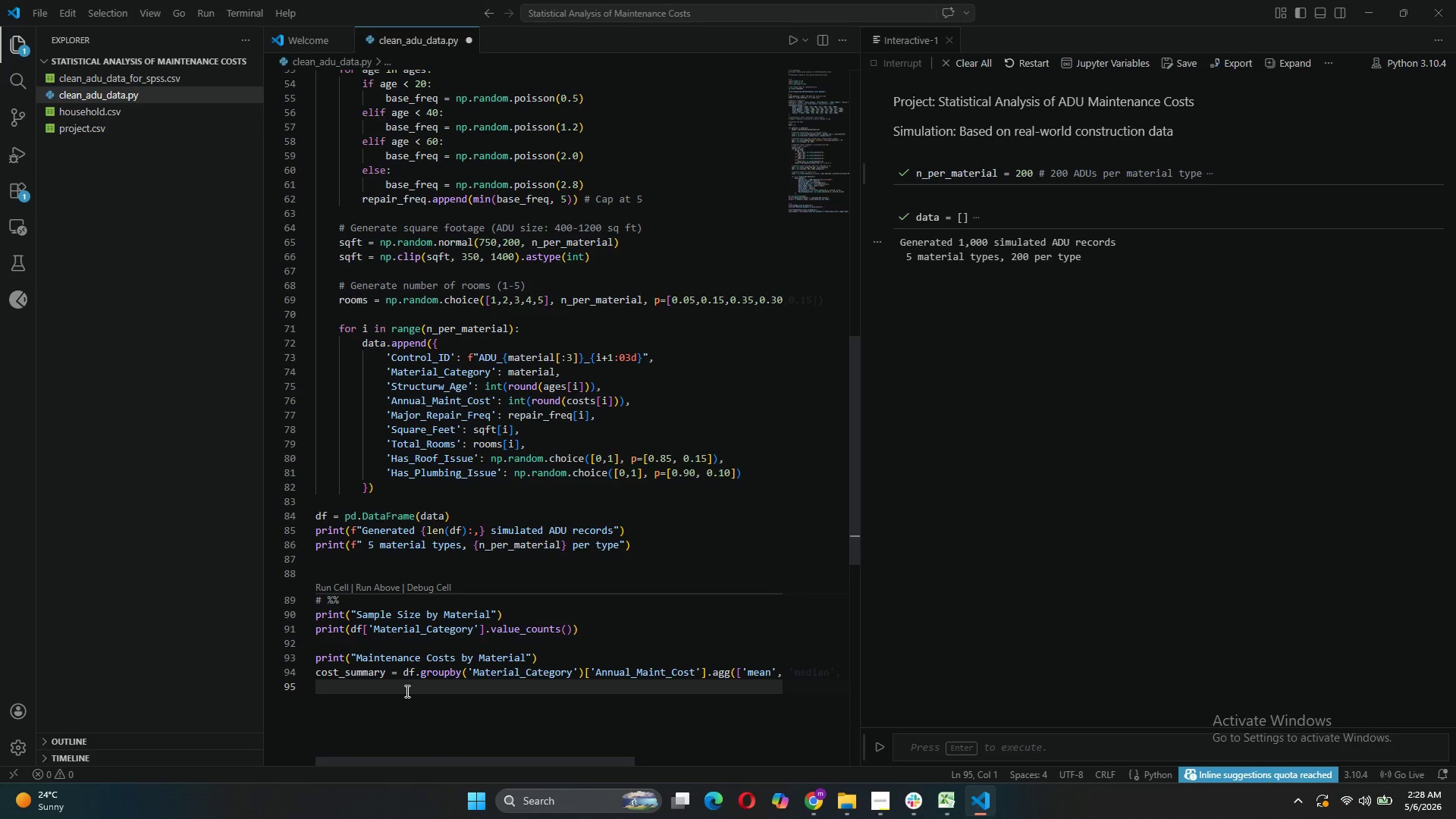 
type(print(cost_summary.round(0)
 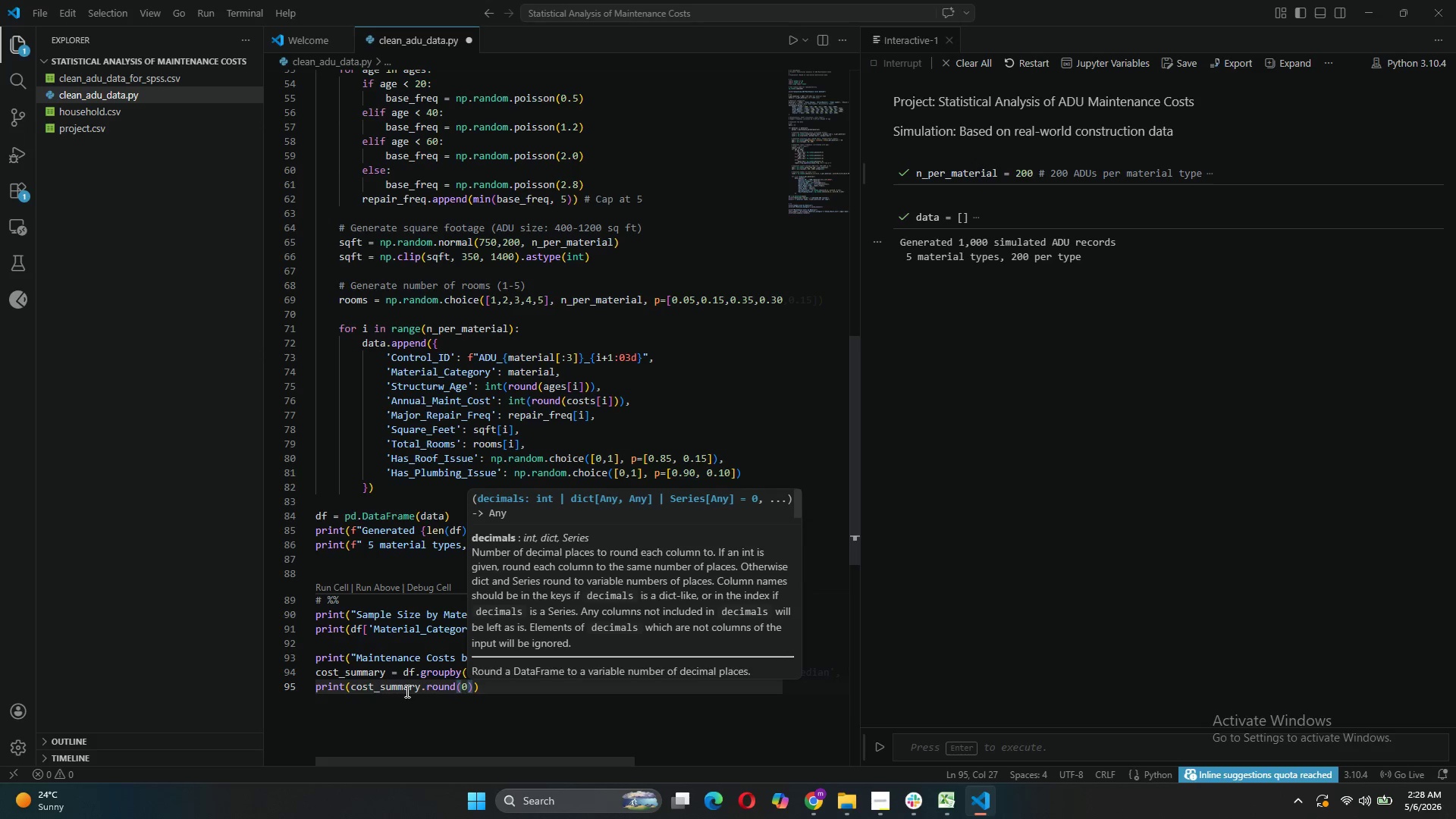 
key(ArrowRight)
 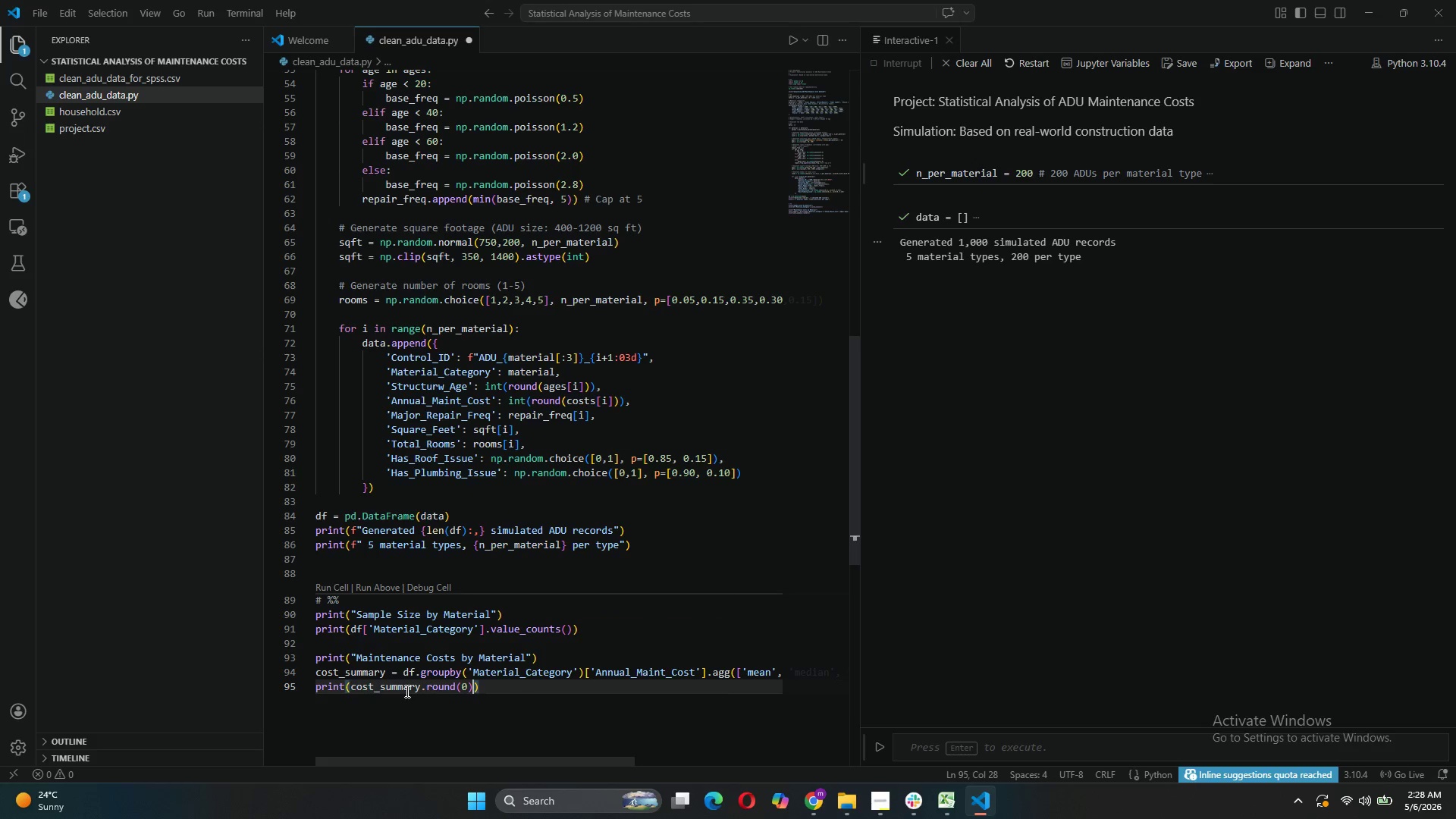 
type(.astr)
key(Backspace)
type(ypr)
key(Backspace)
 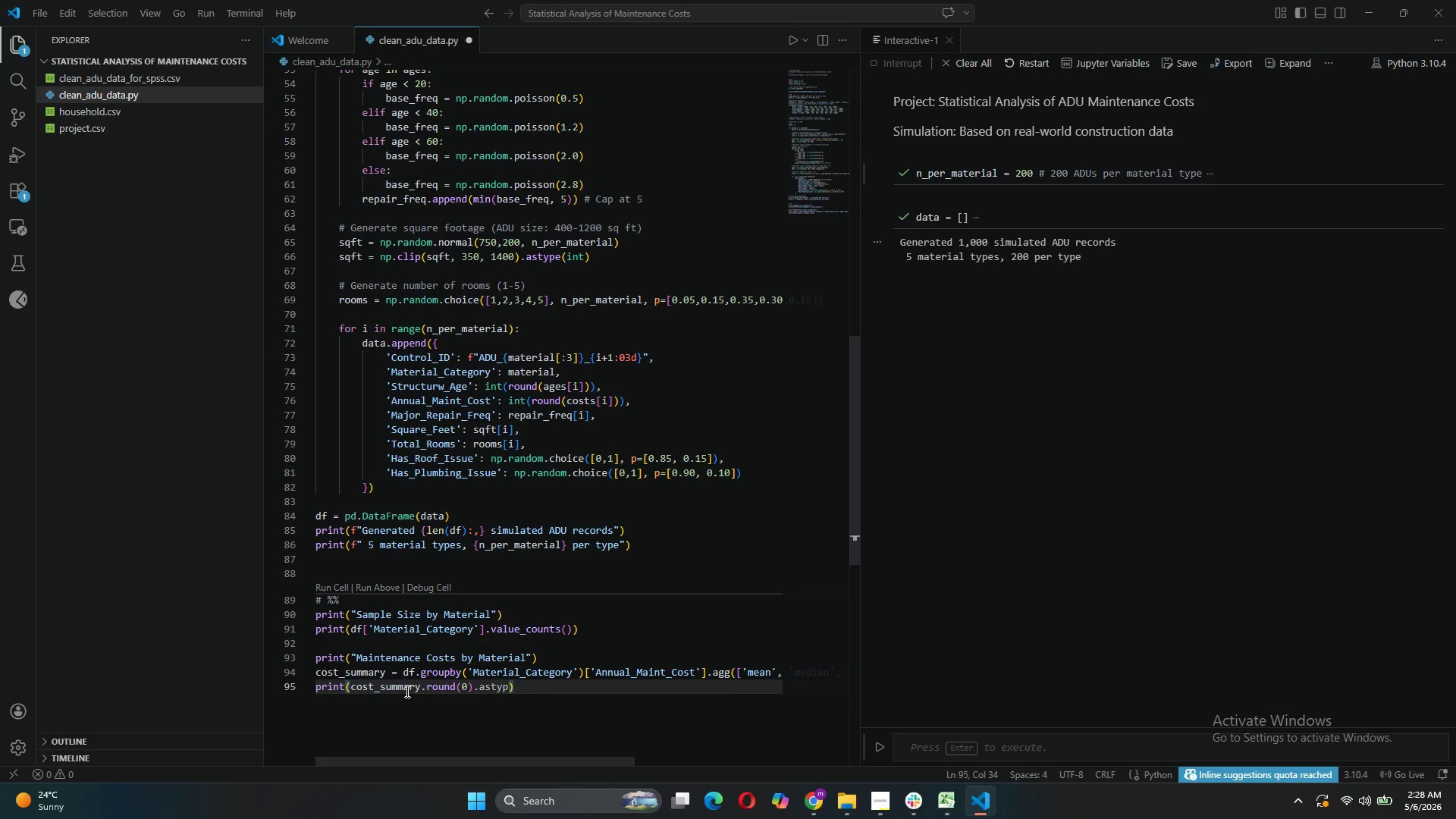 
type(e(int)
 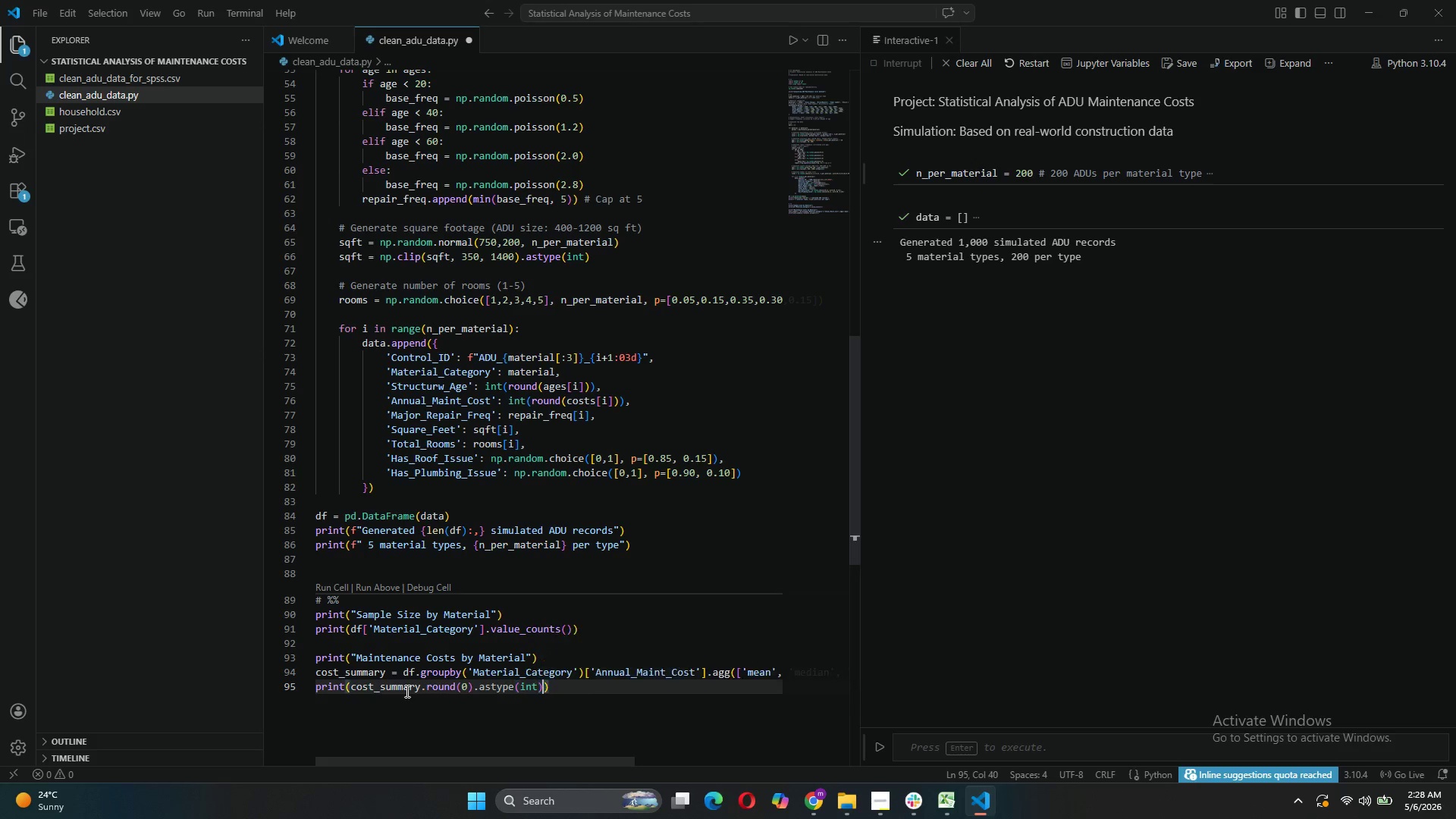 
 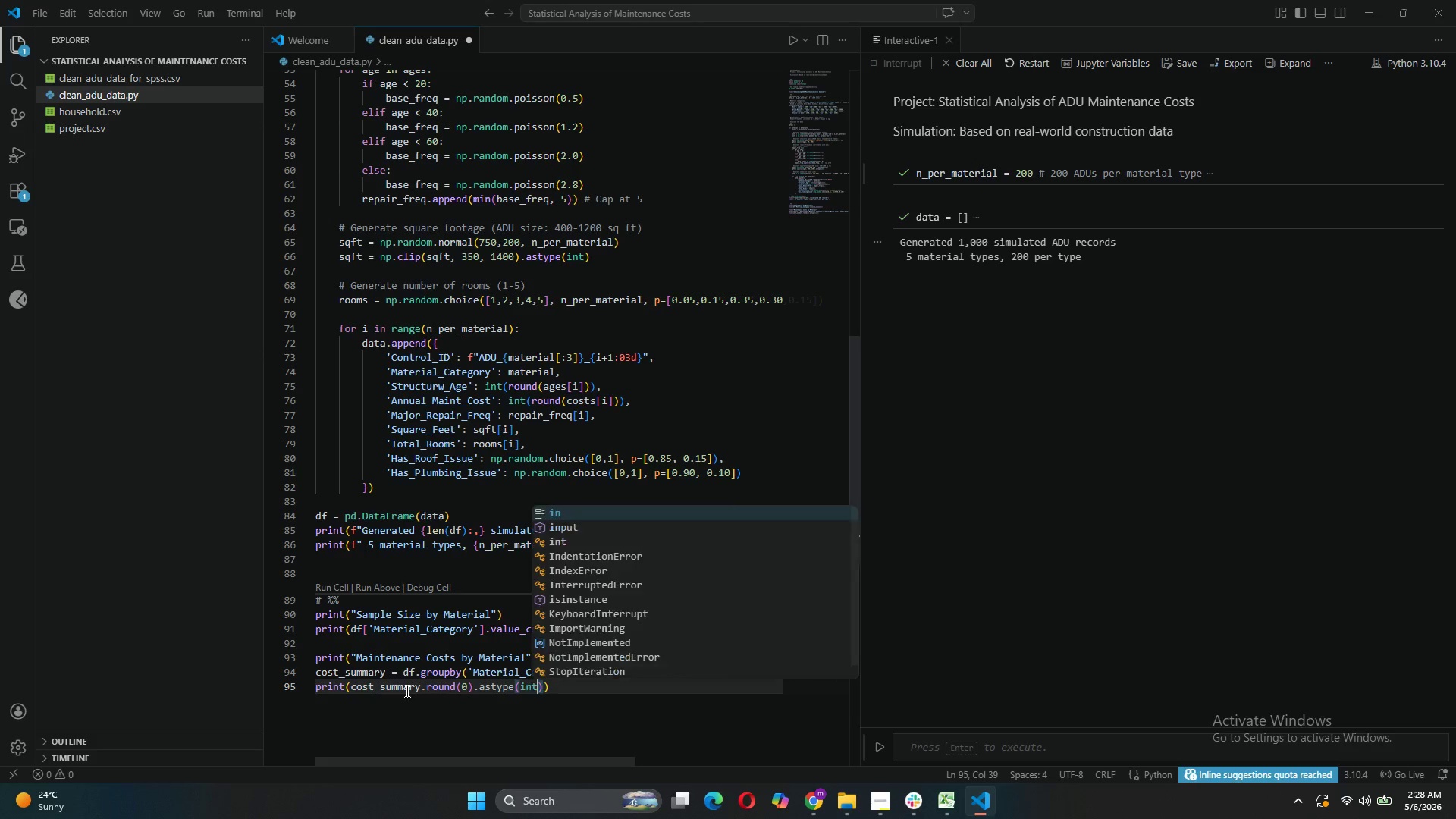 
key(ArrowRight)
 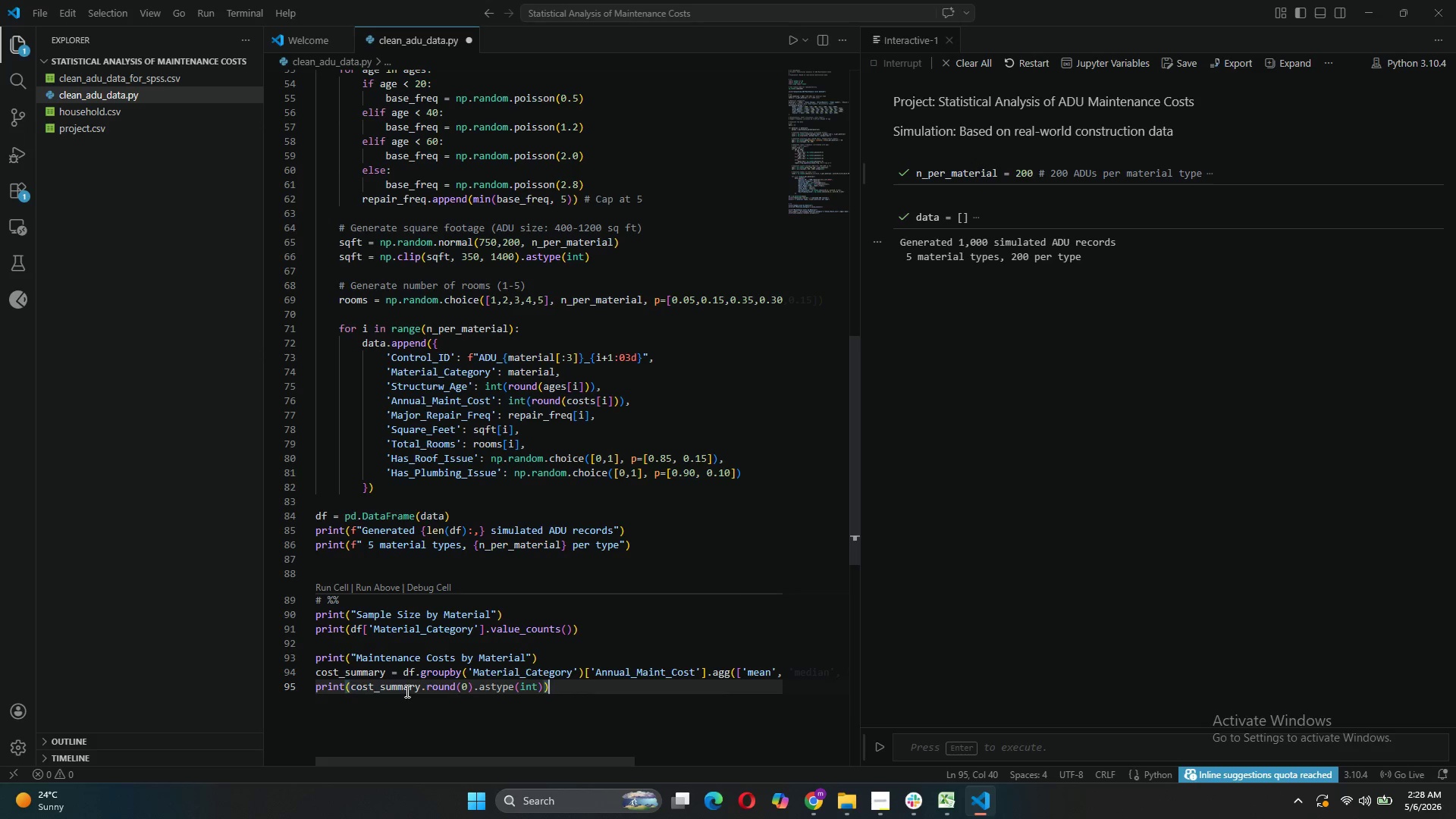 
key(ArrowRight)
 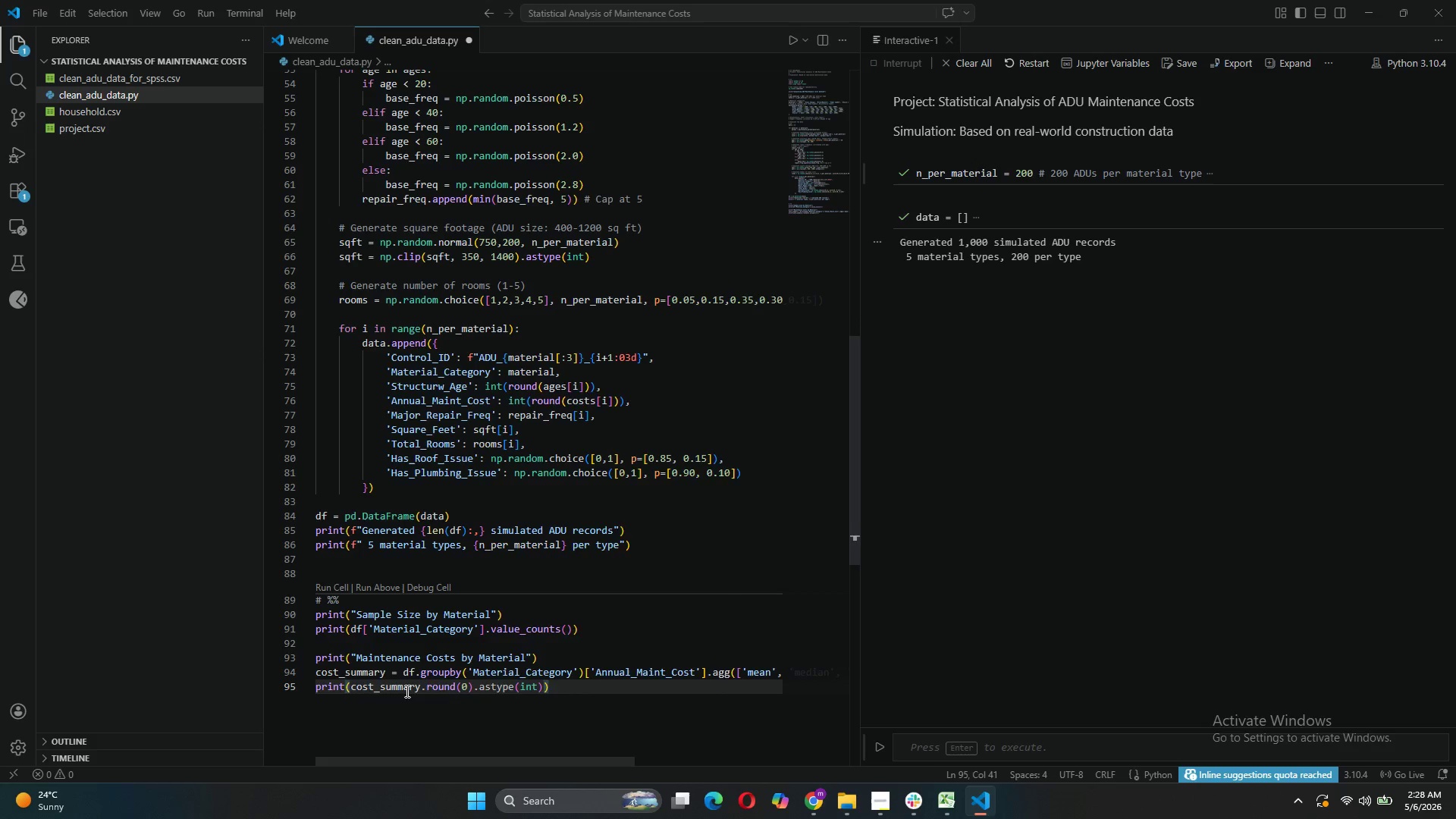 